 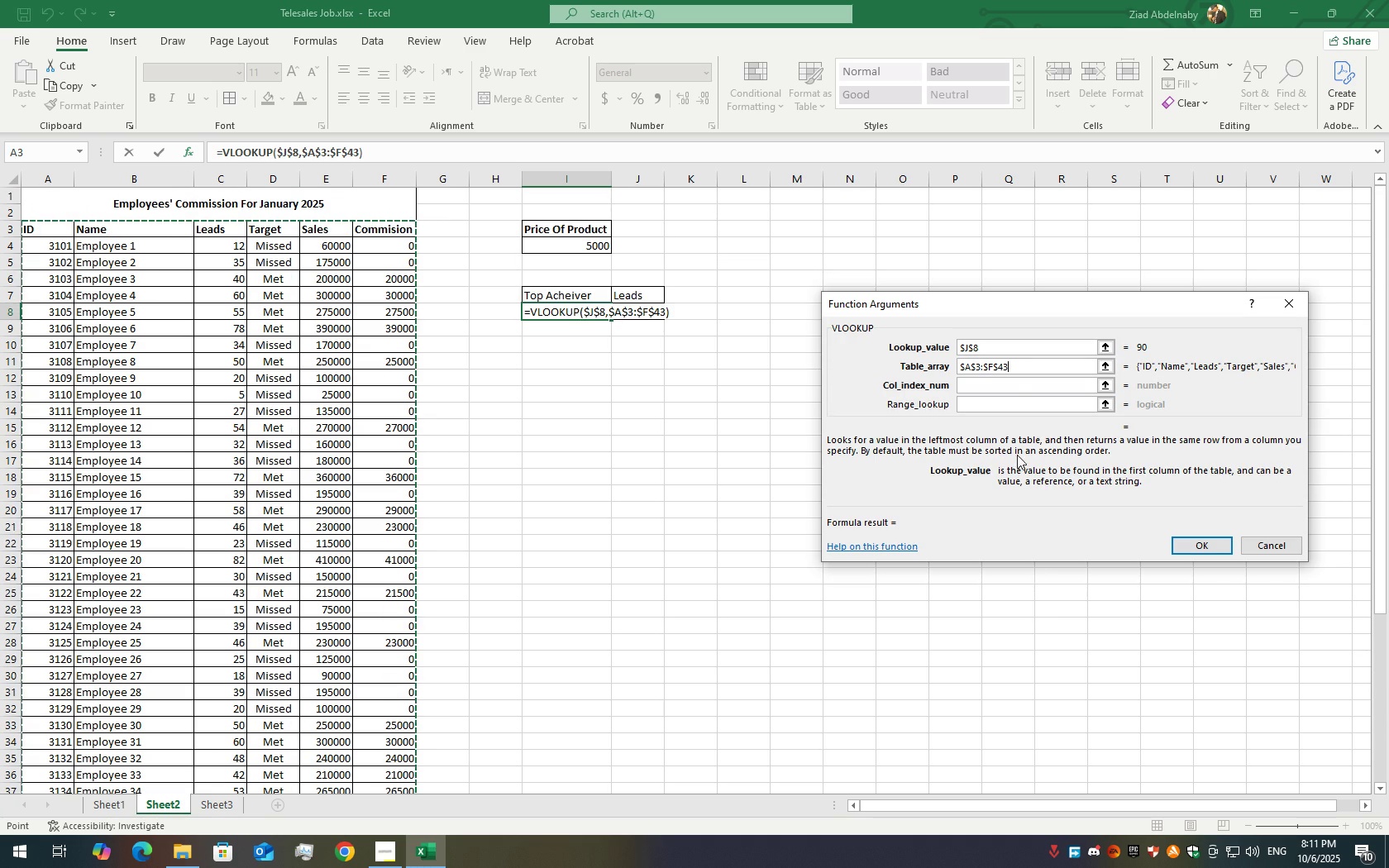 
left_click([995, 384])
 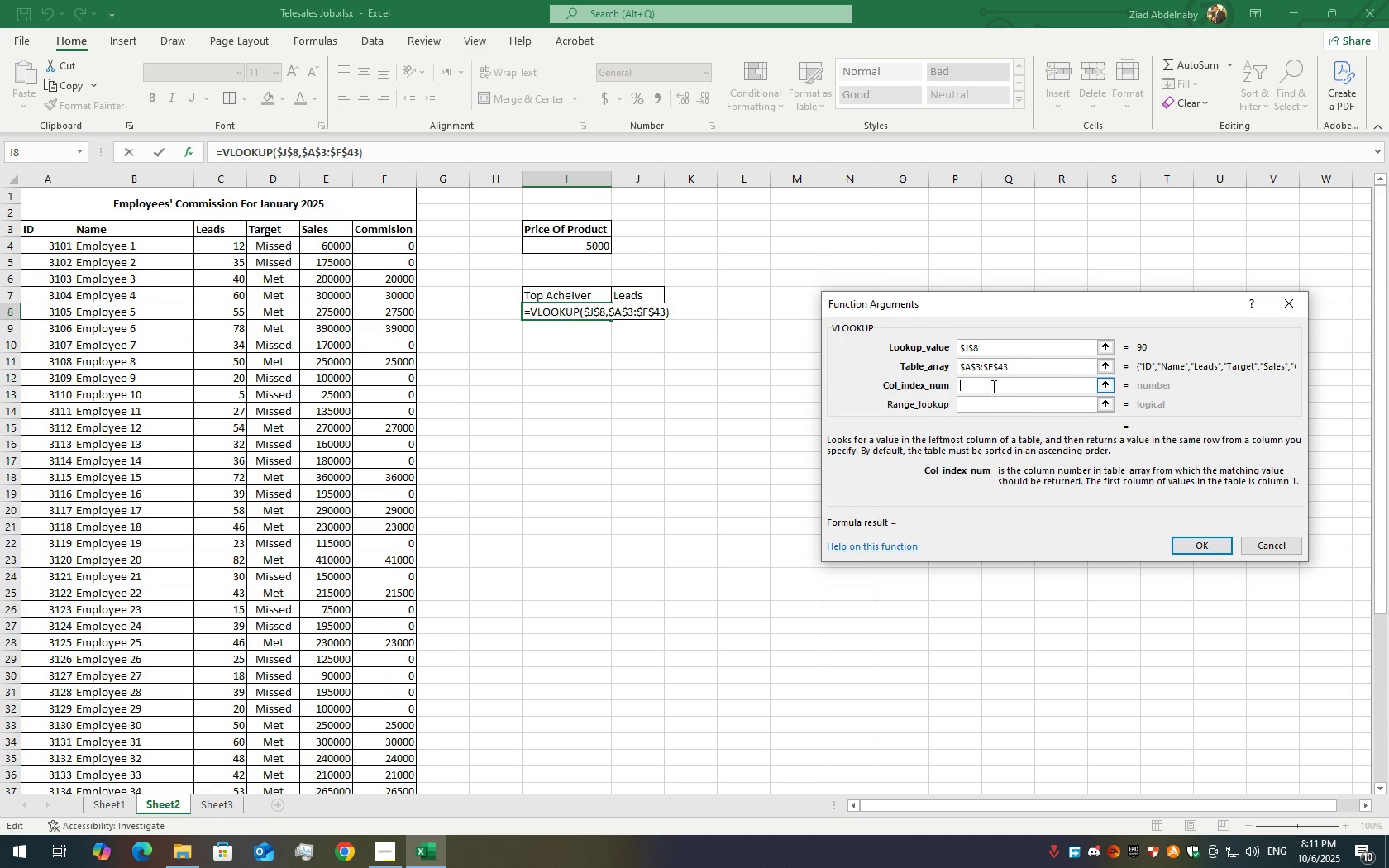 
key(2)
 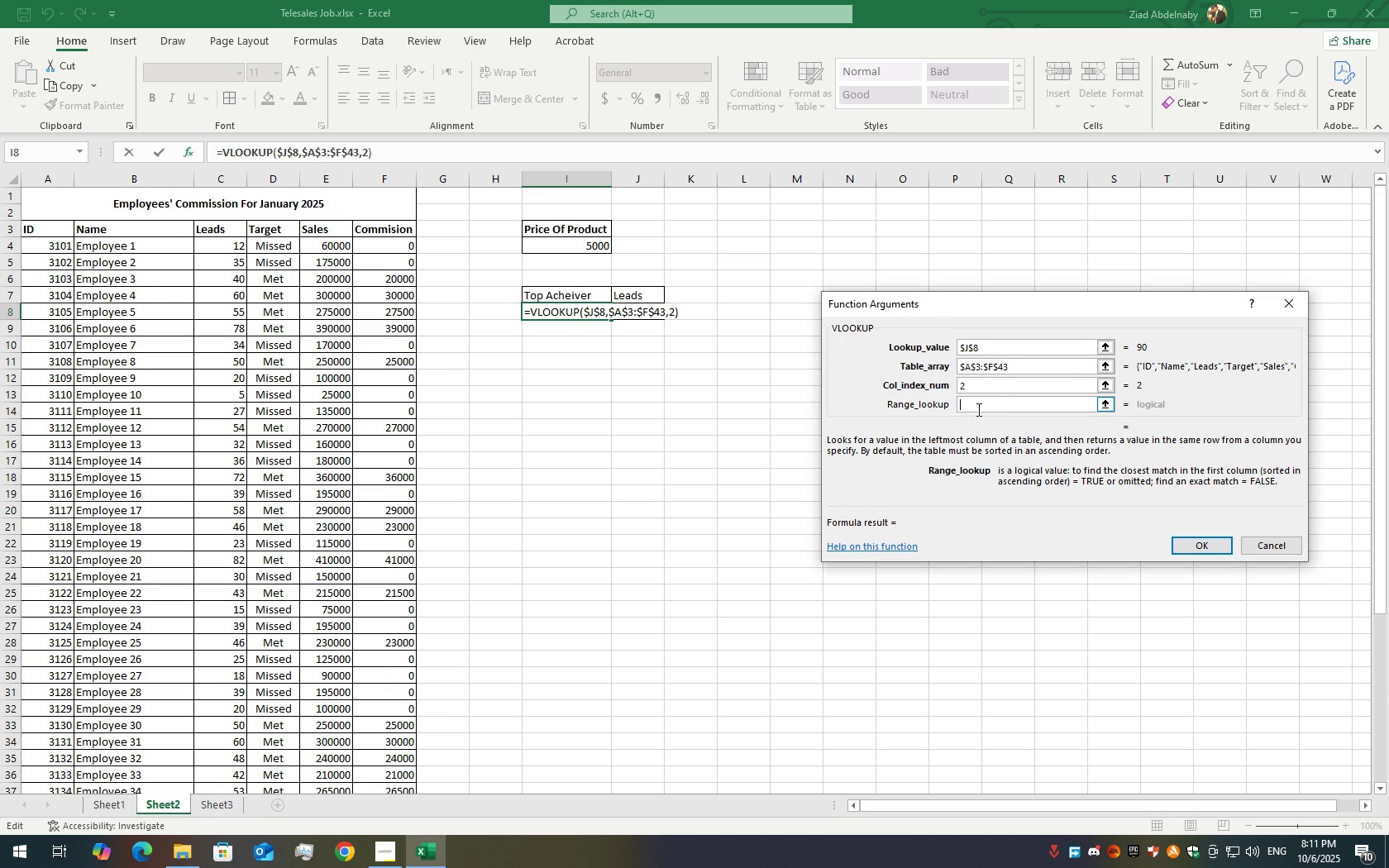 
key(Numpad0)
 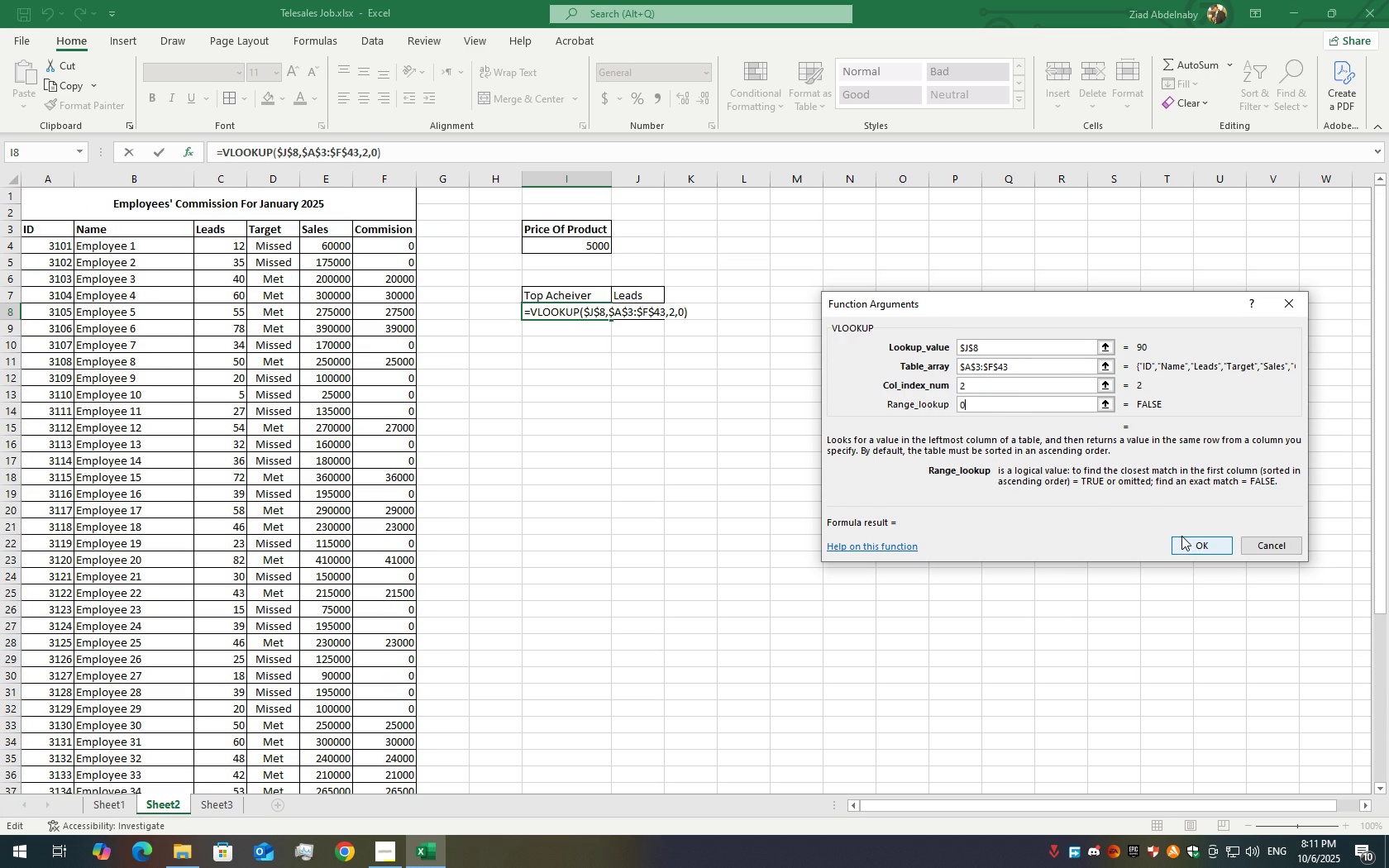 
left_click([1181, 536])
 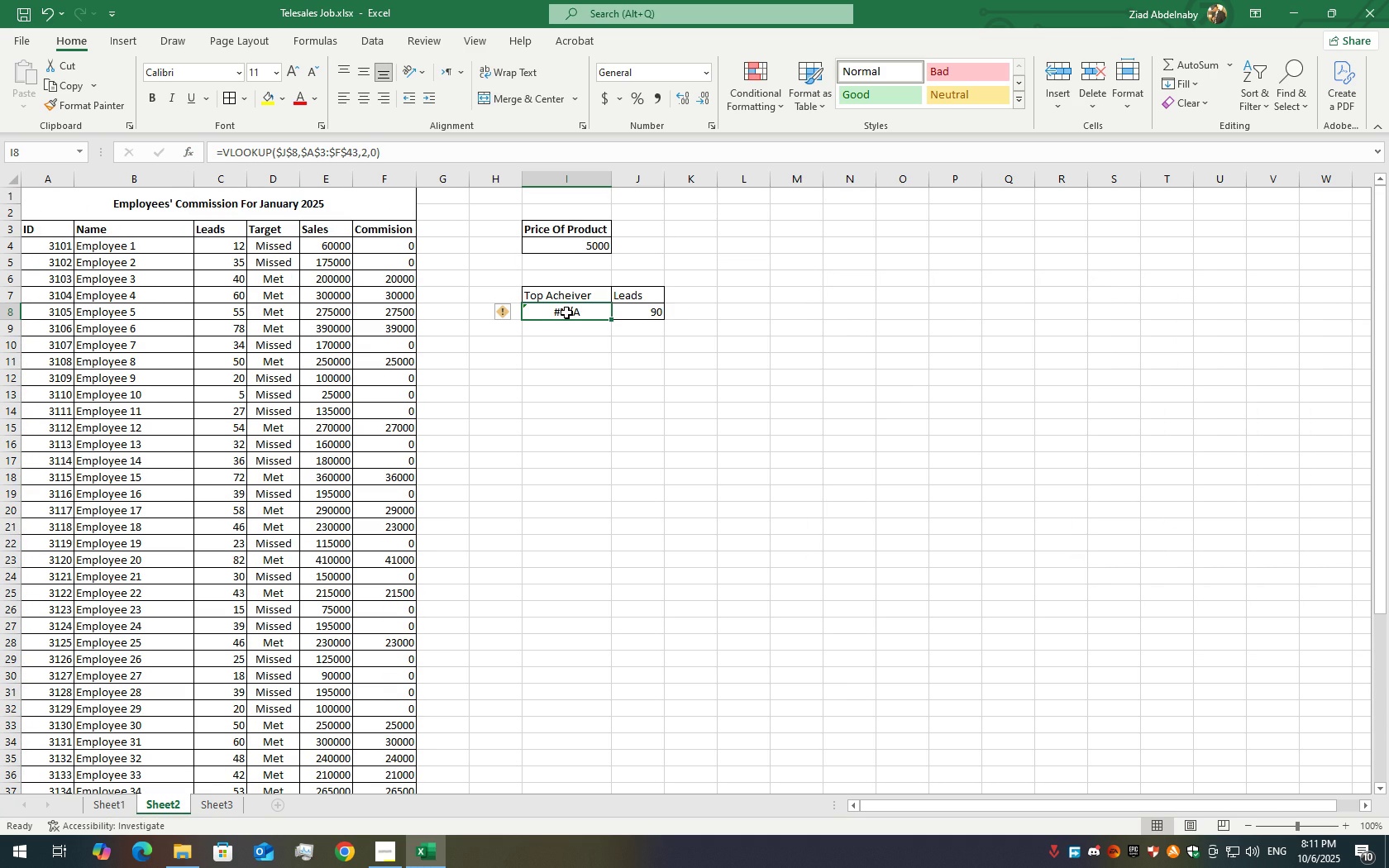 
double_click([566, 312])
 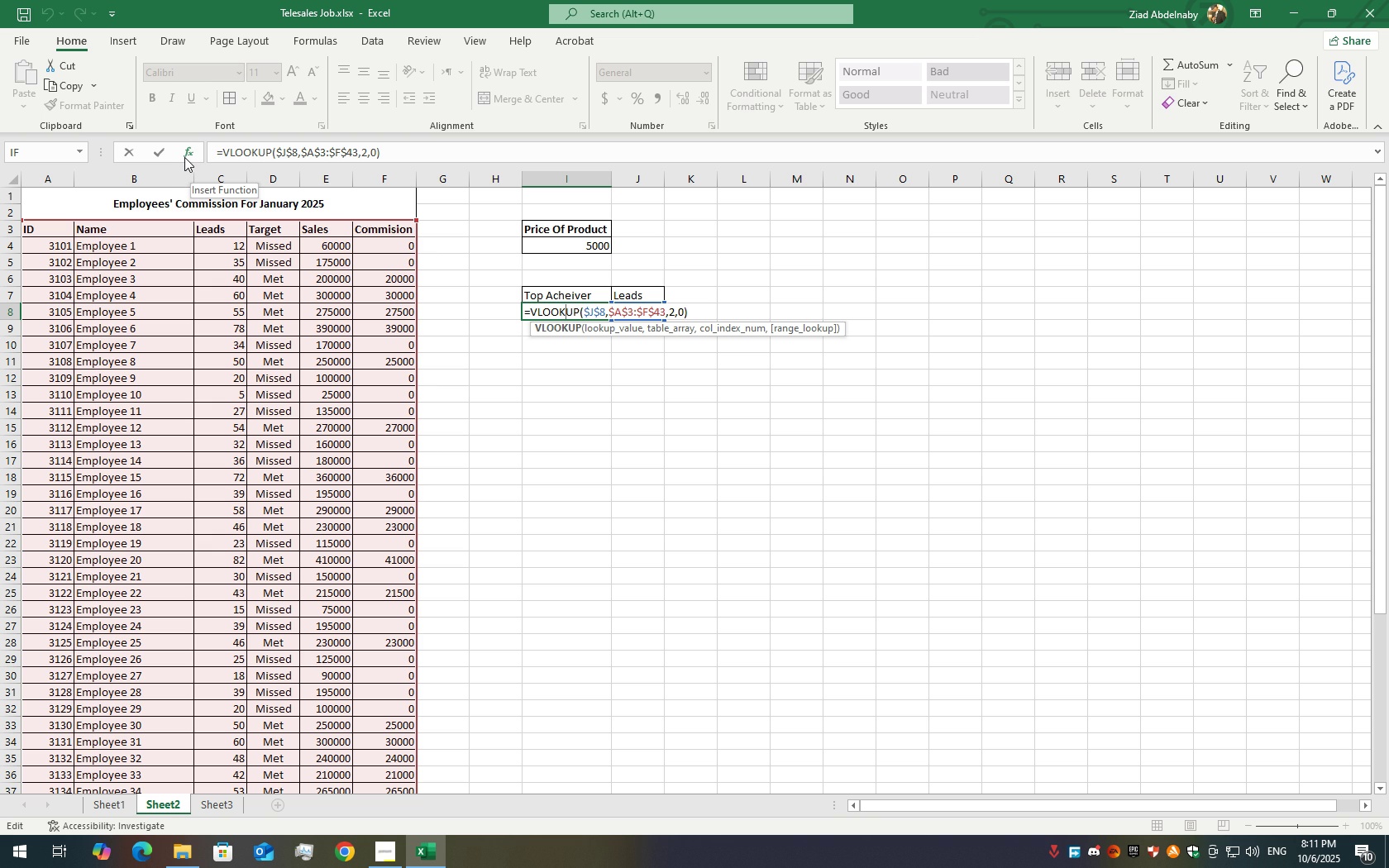 
wait(9.64)
 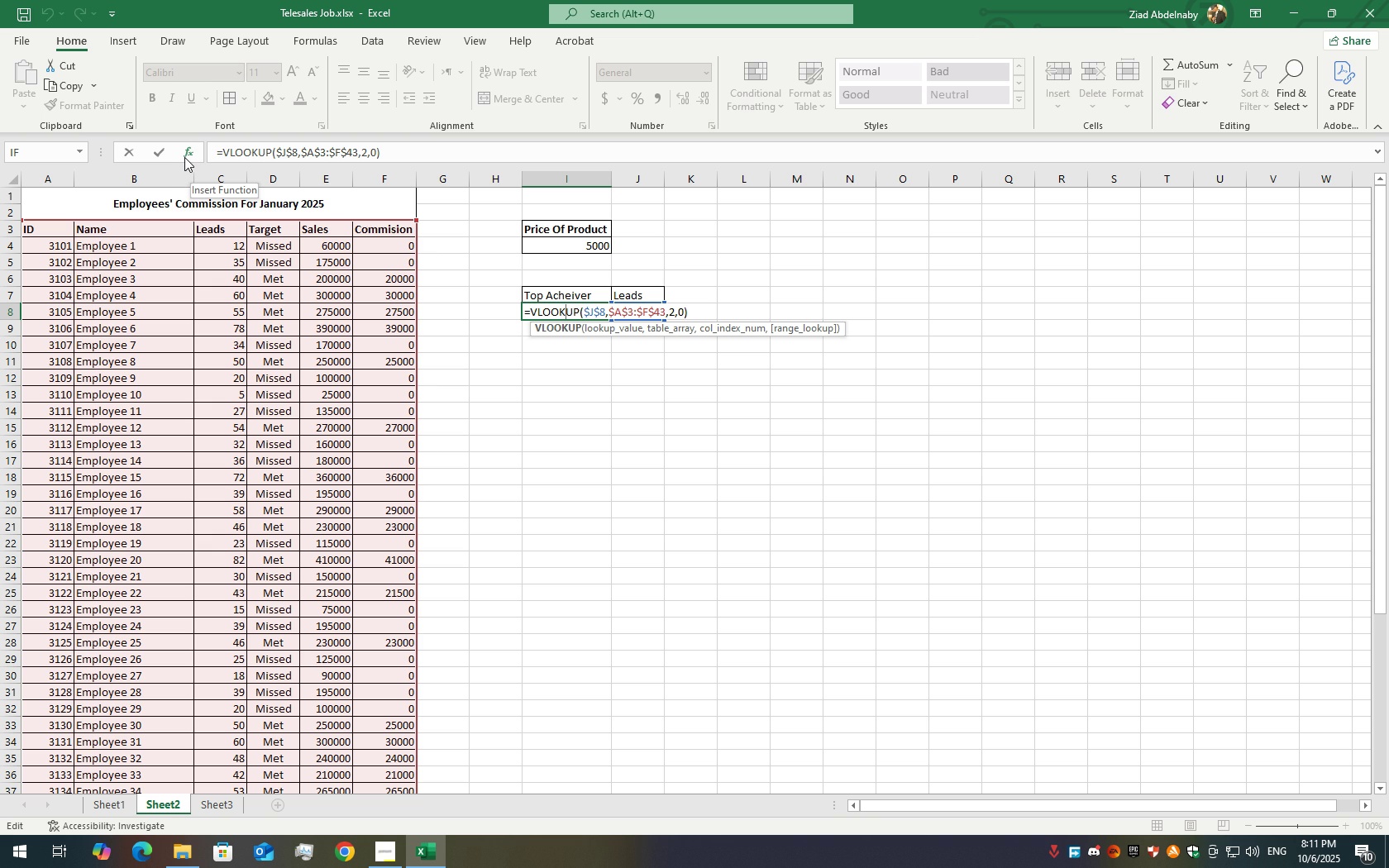 
left_click([186, 155])
 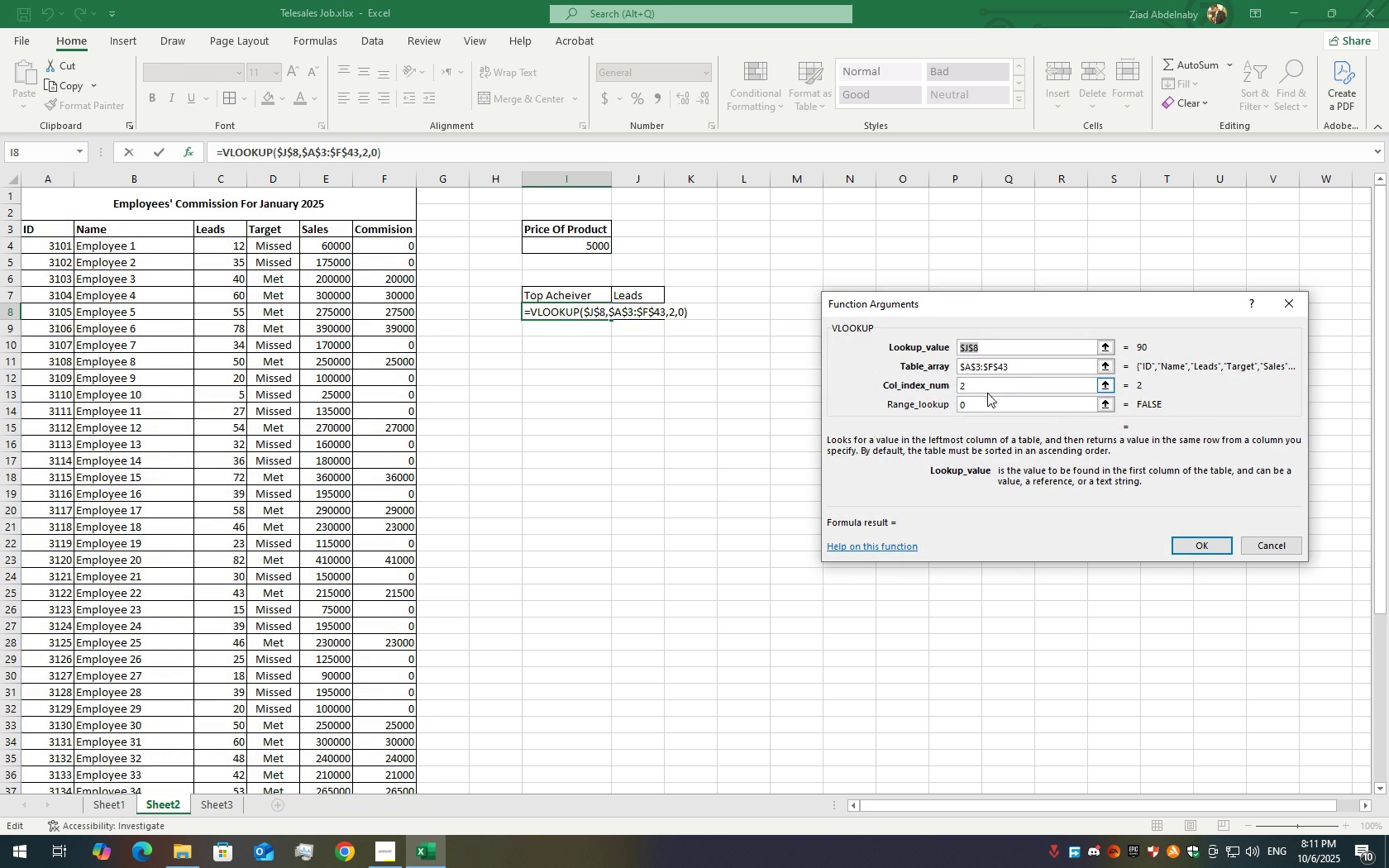 
left_click([987, 388])
 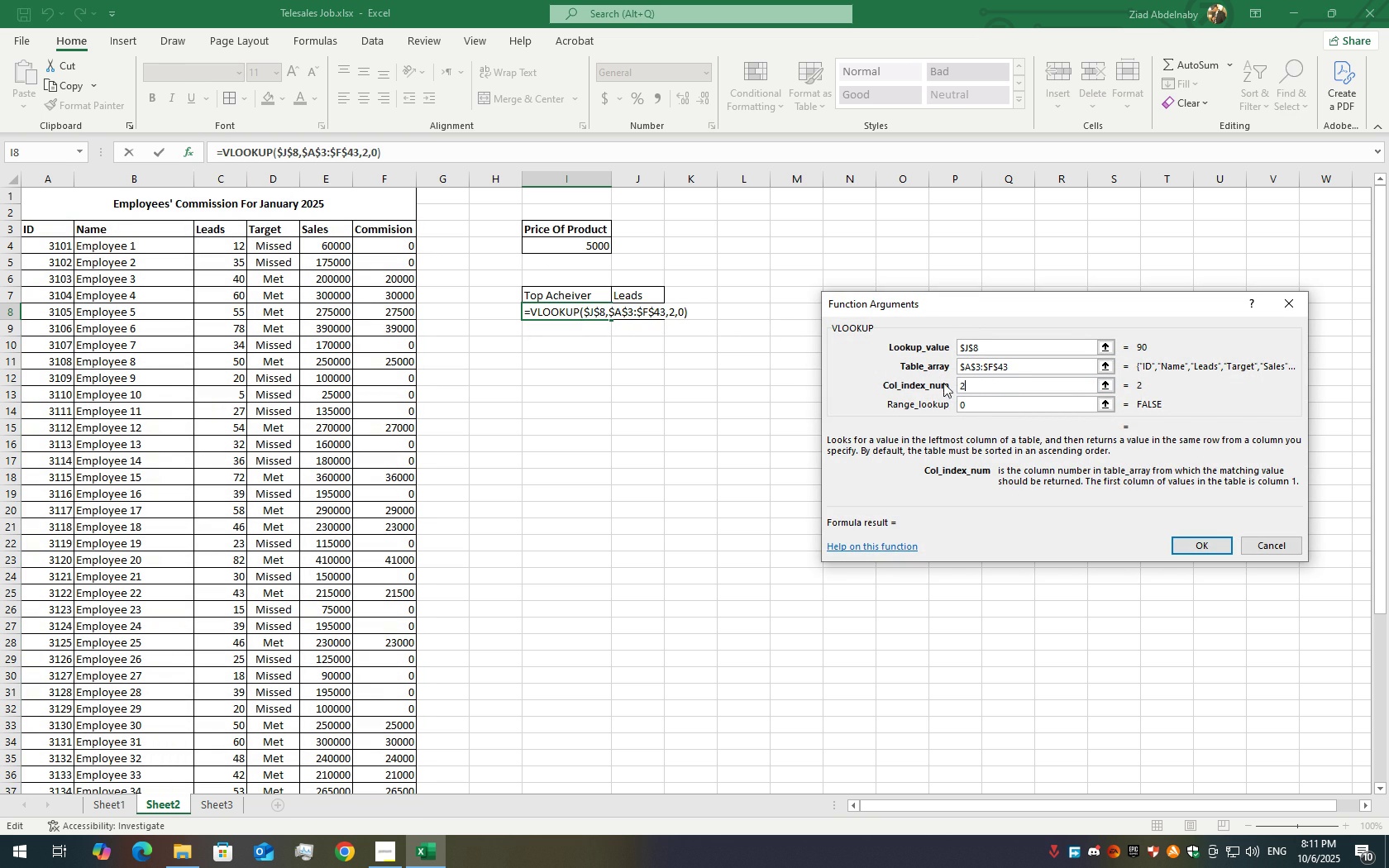 
left_click([984, 382])
 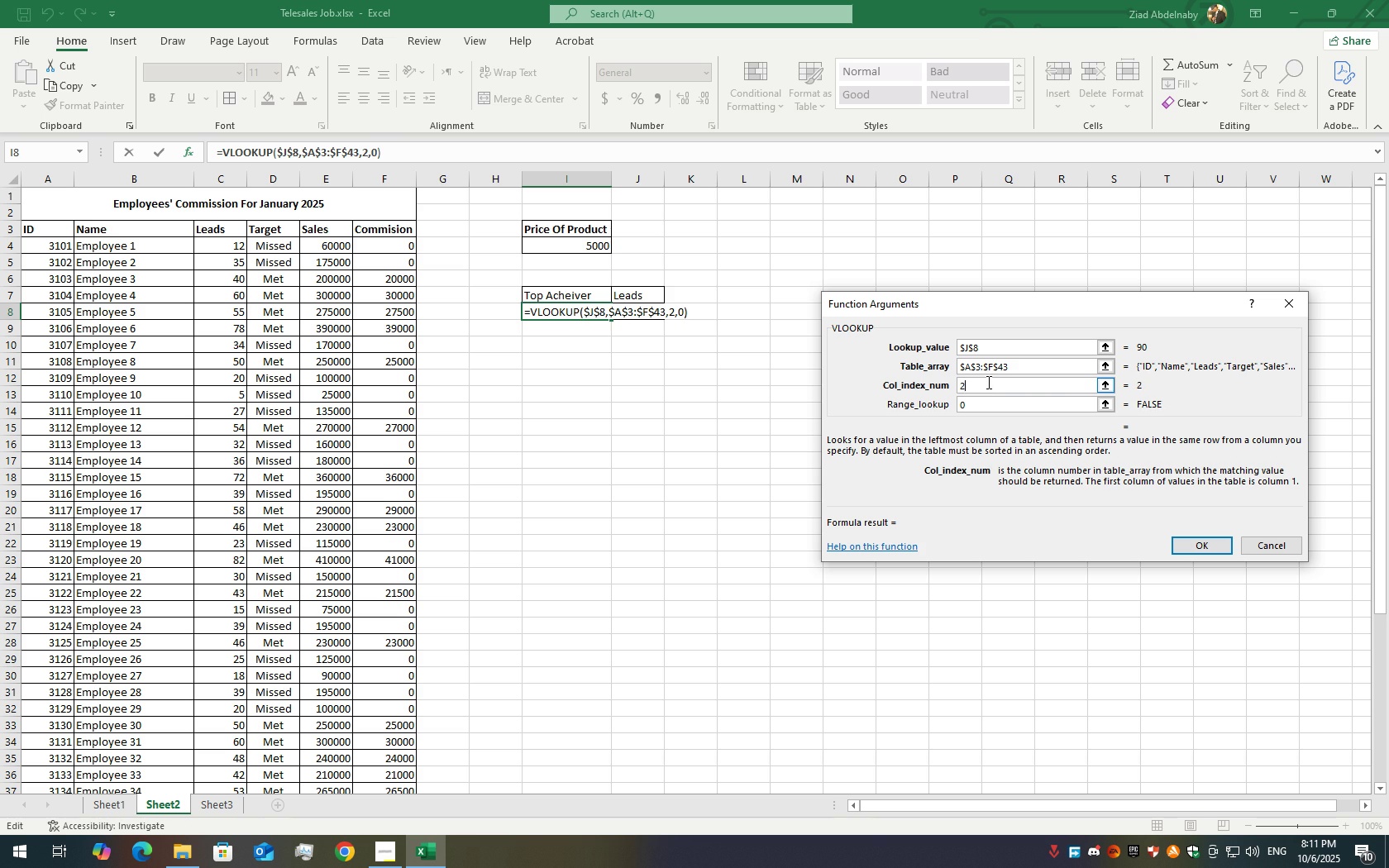 
key(Backspace)
 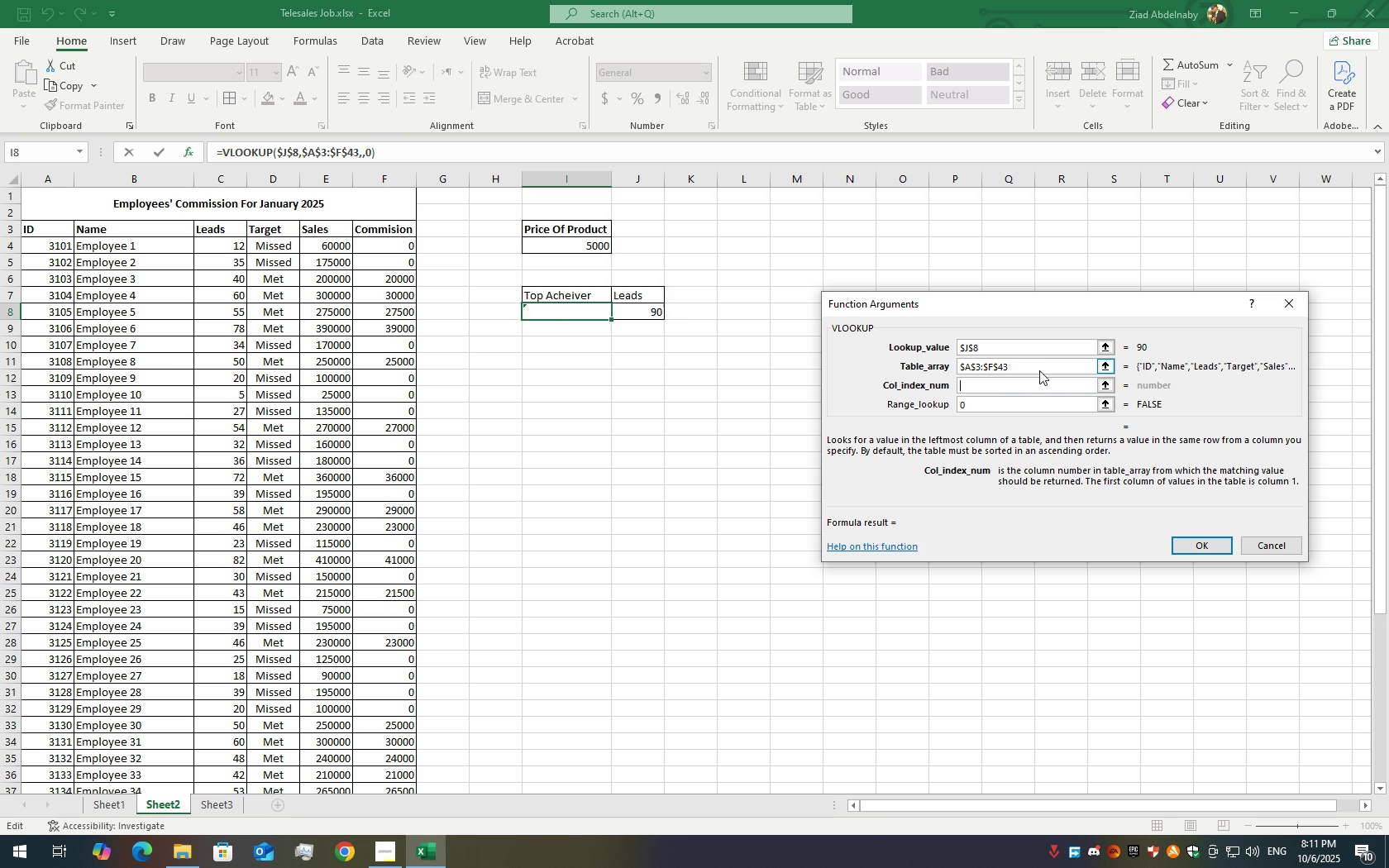 
left_click([1039, 370])